 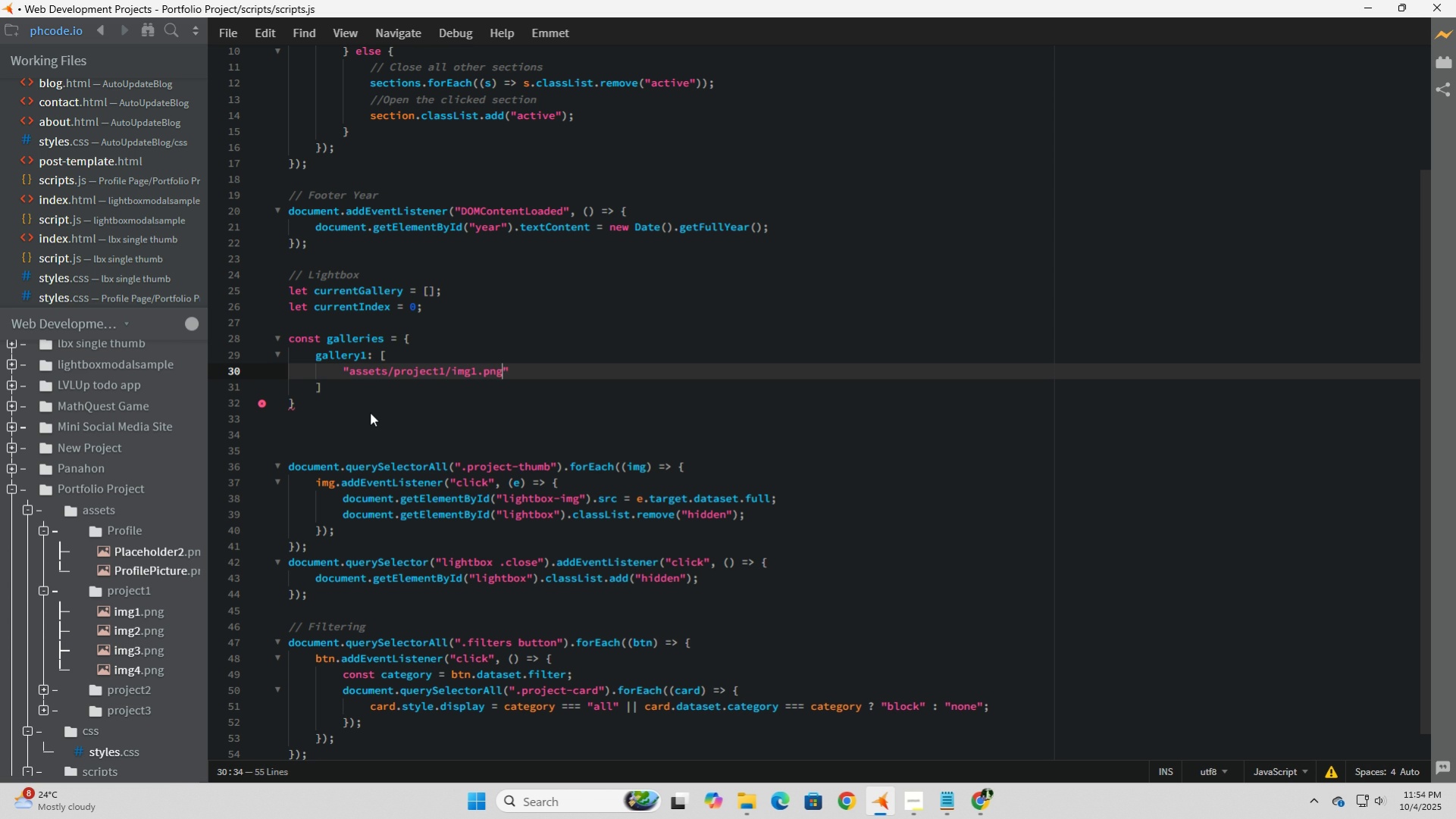 
left_click([355, 409])
 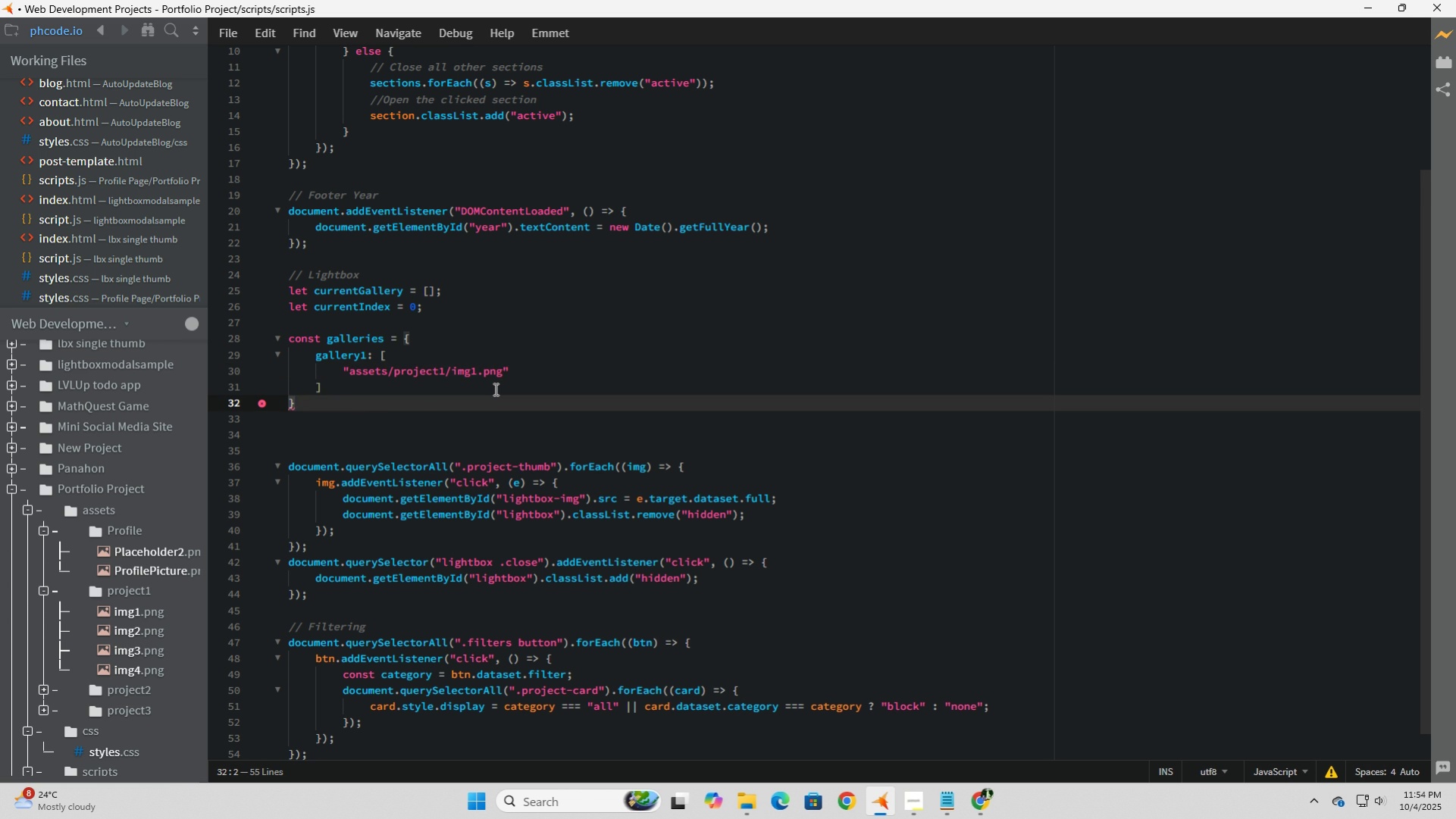 
left_click([494, 389])
 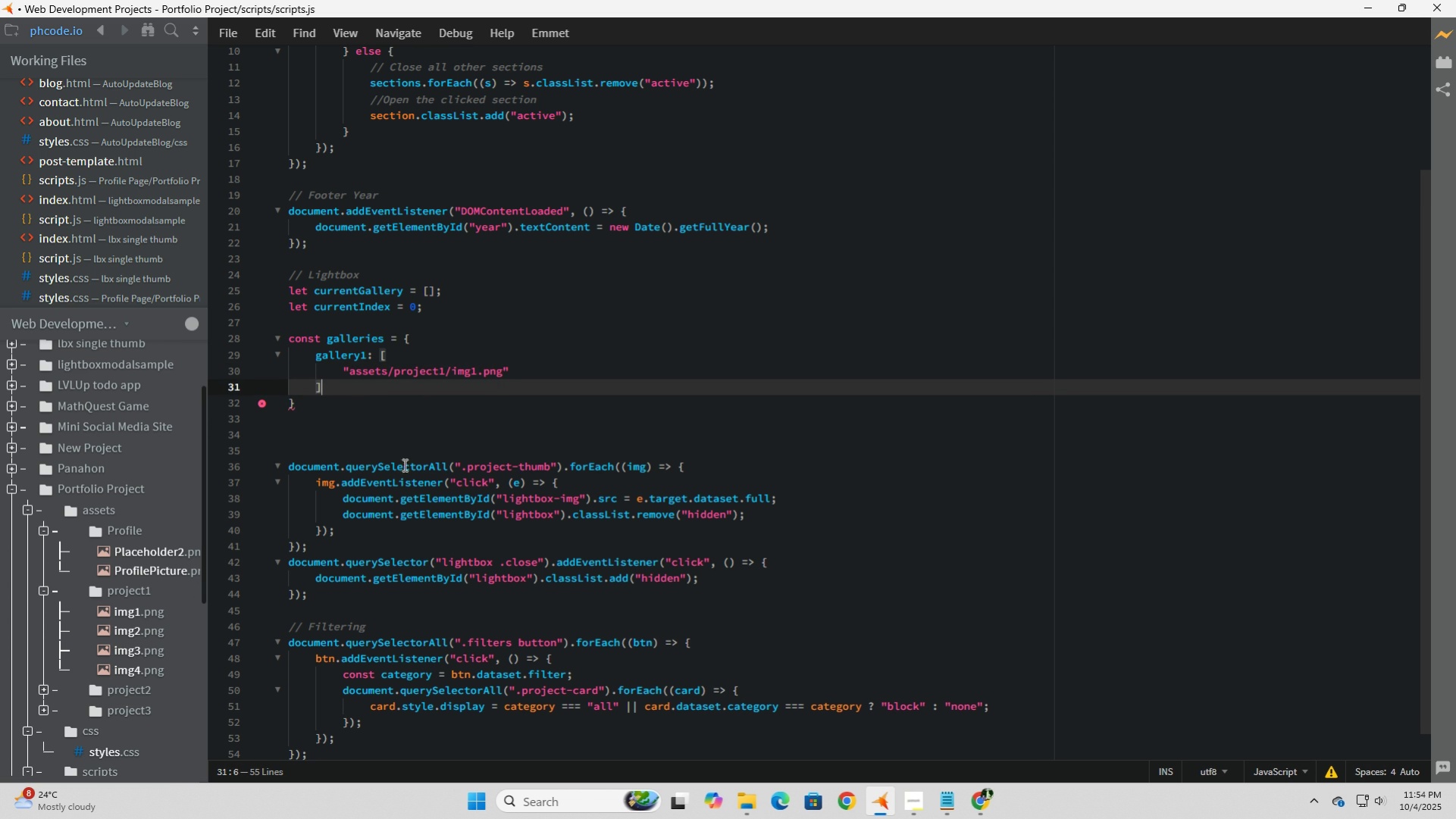 
left_click([487, 377])
 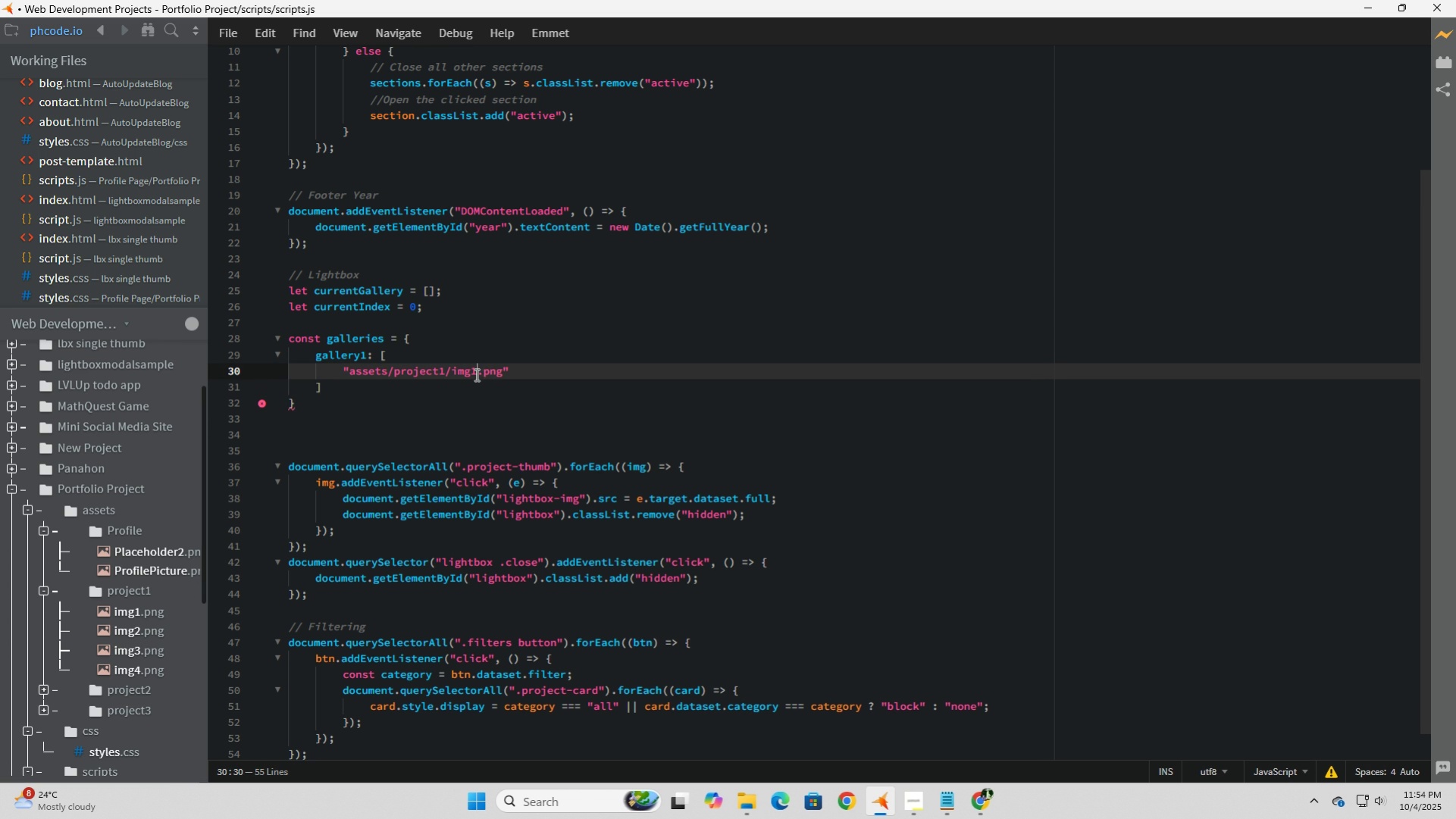 
left_click([475, 374])
 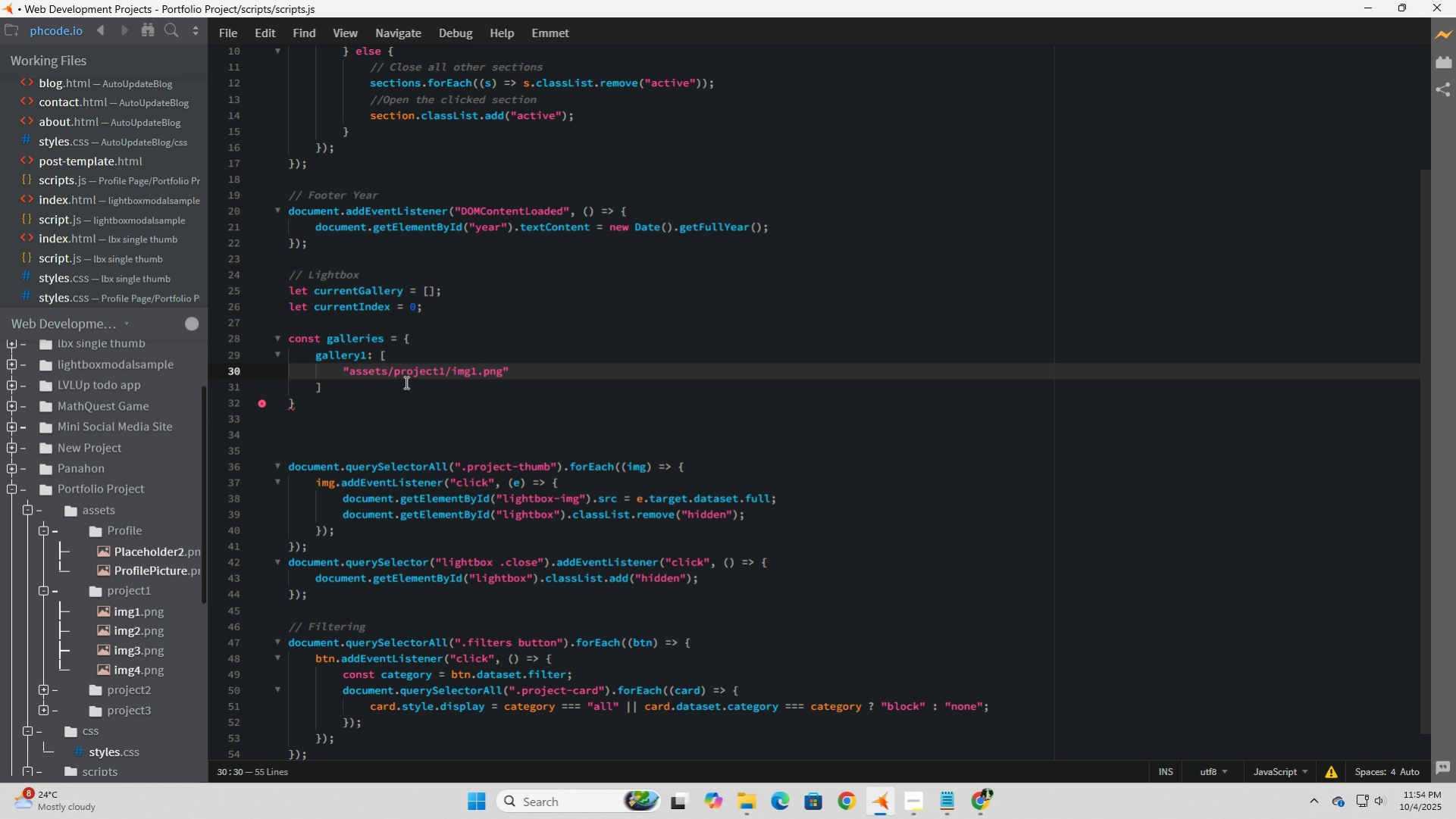 
wait(7.34)
 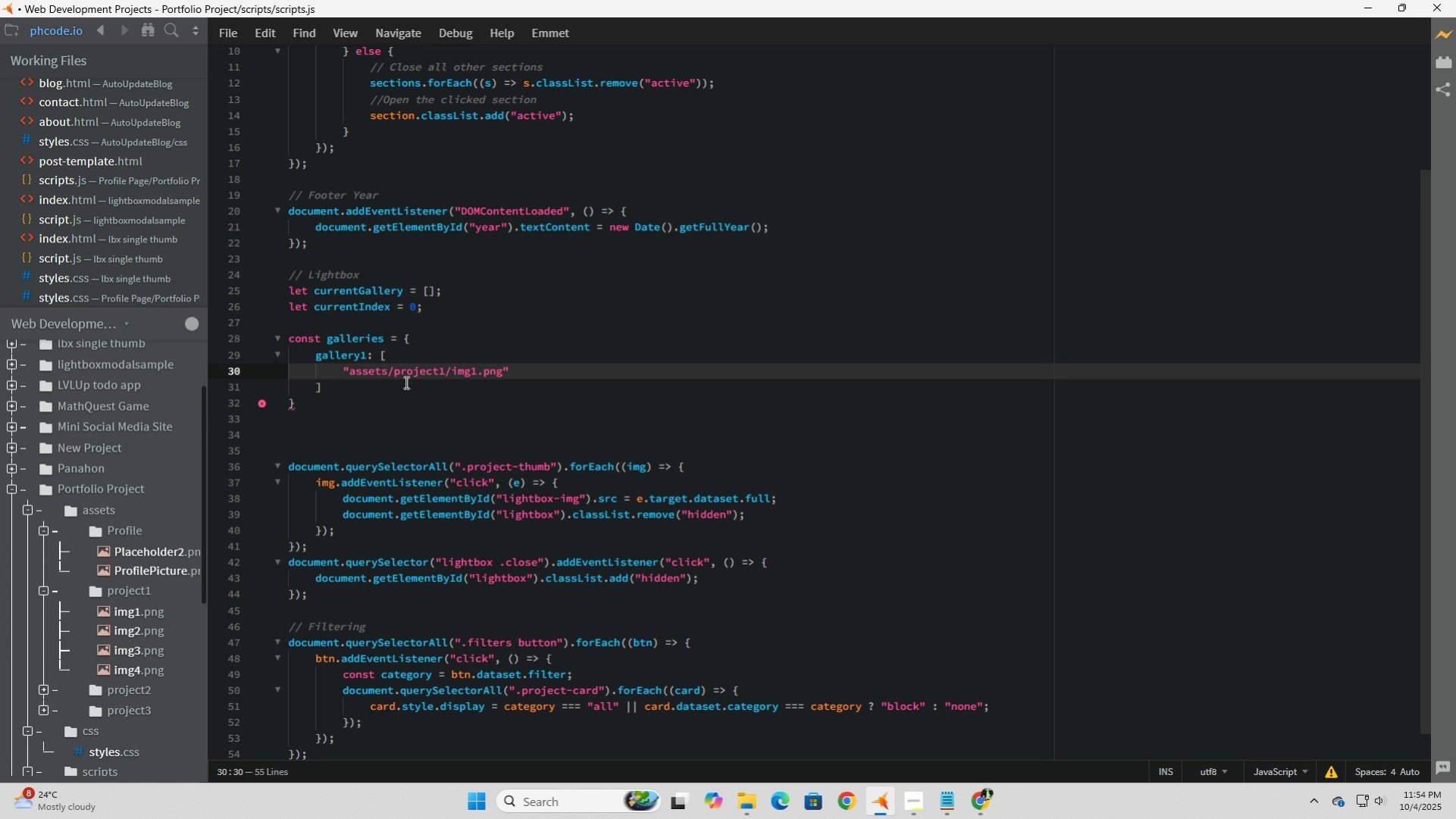 
left_click([374, 382])
 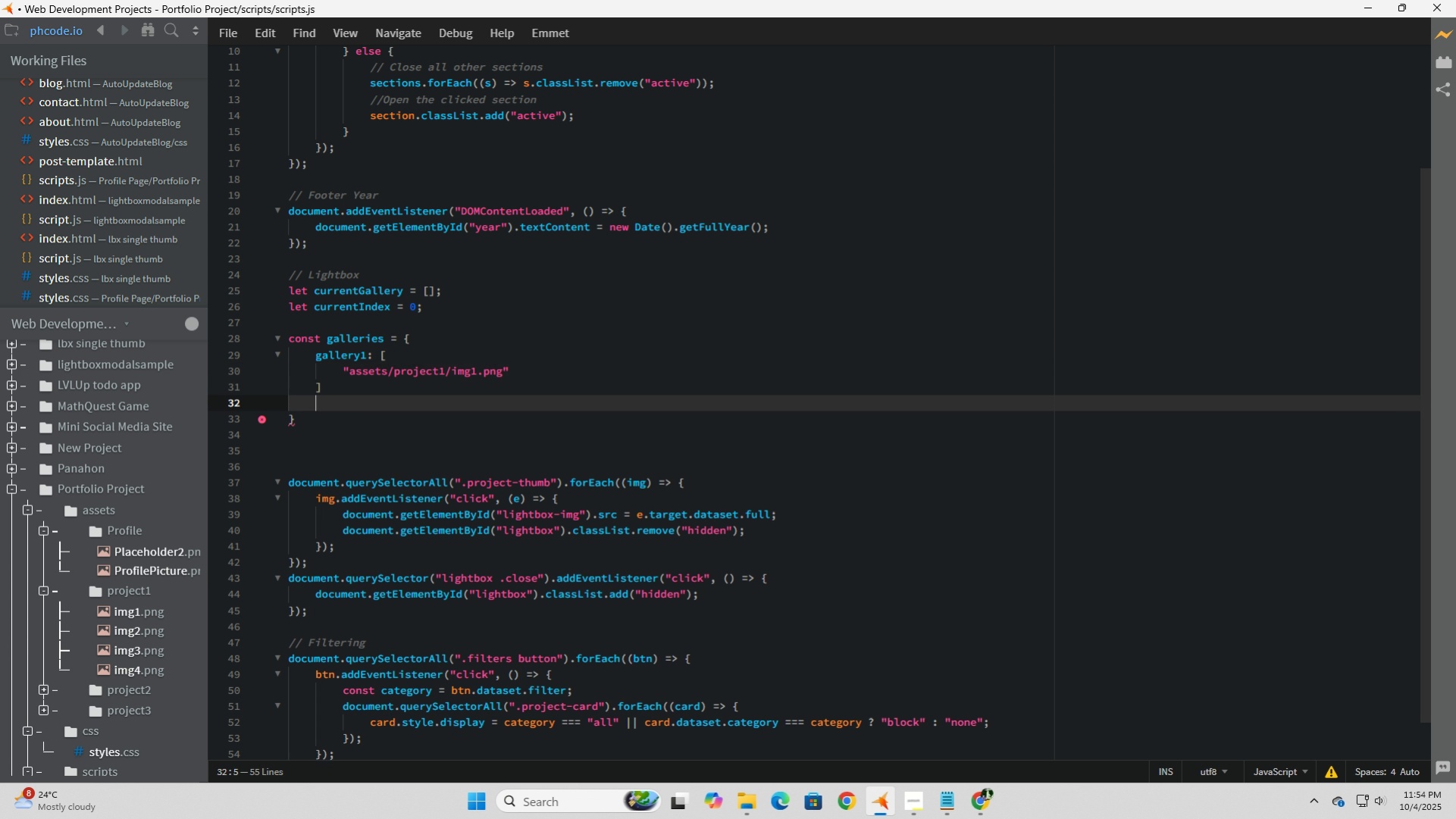 
key(Enter)
 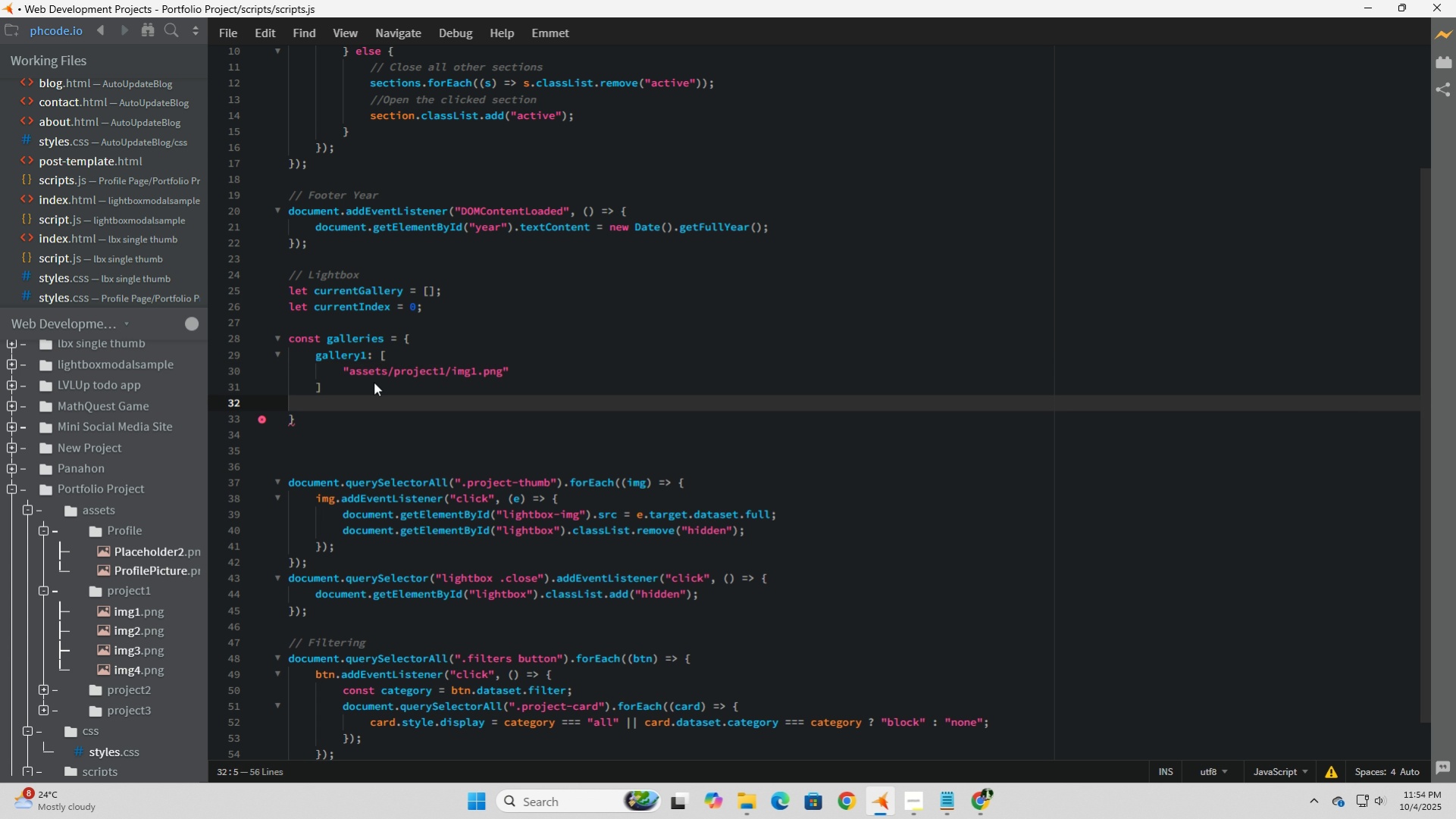 
key(ArrowDown)
 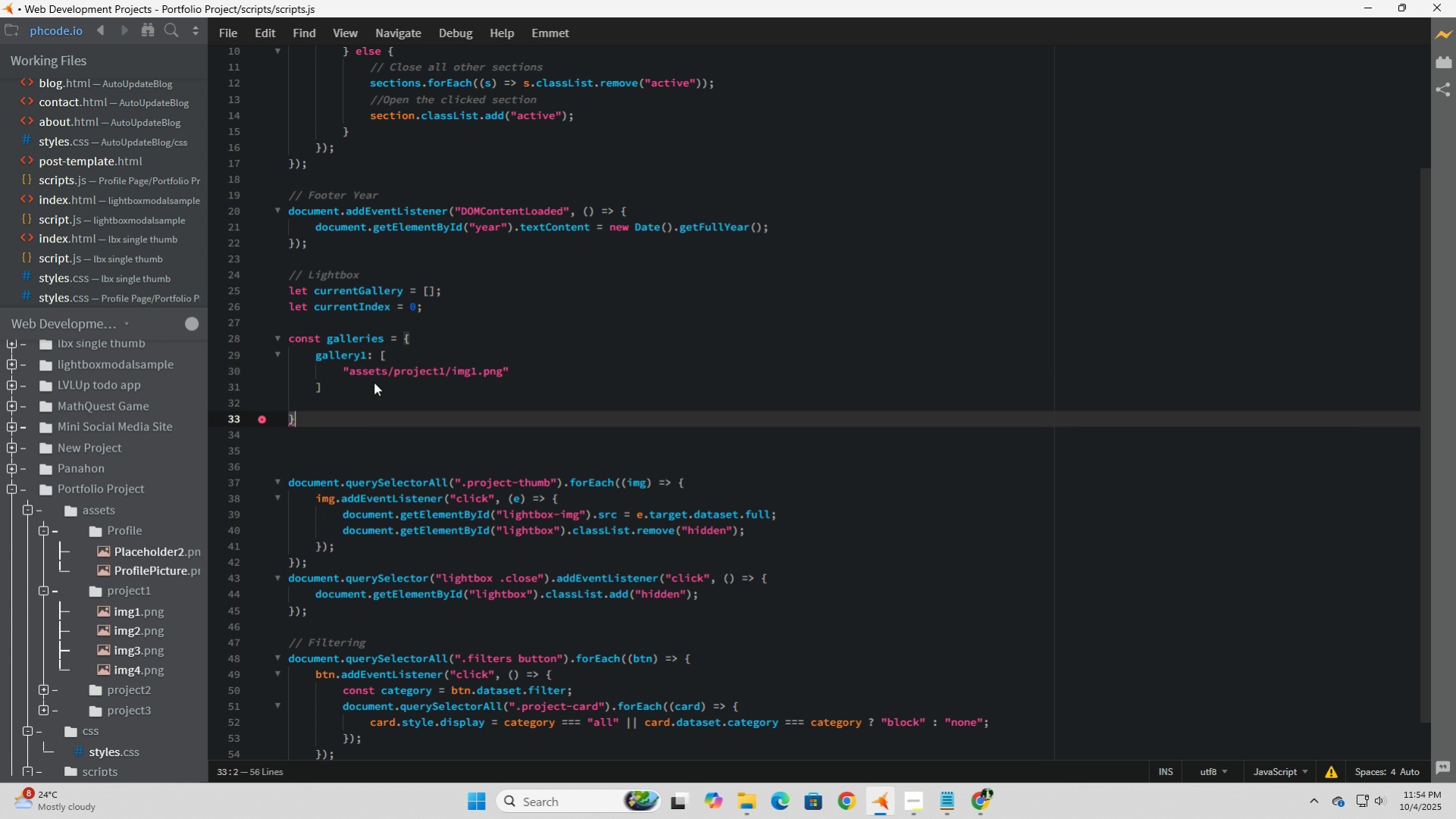 
key(Semicolon)
 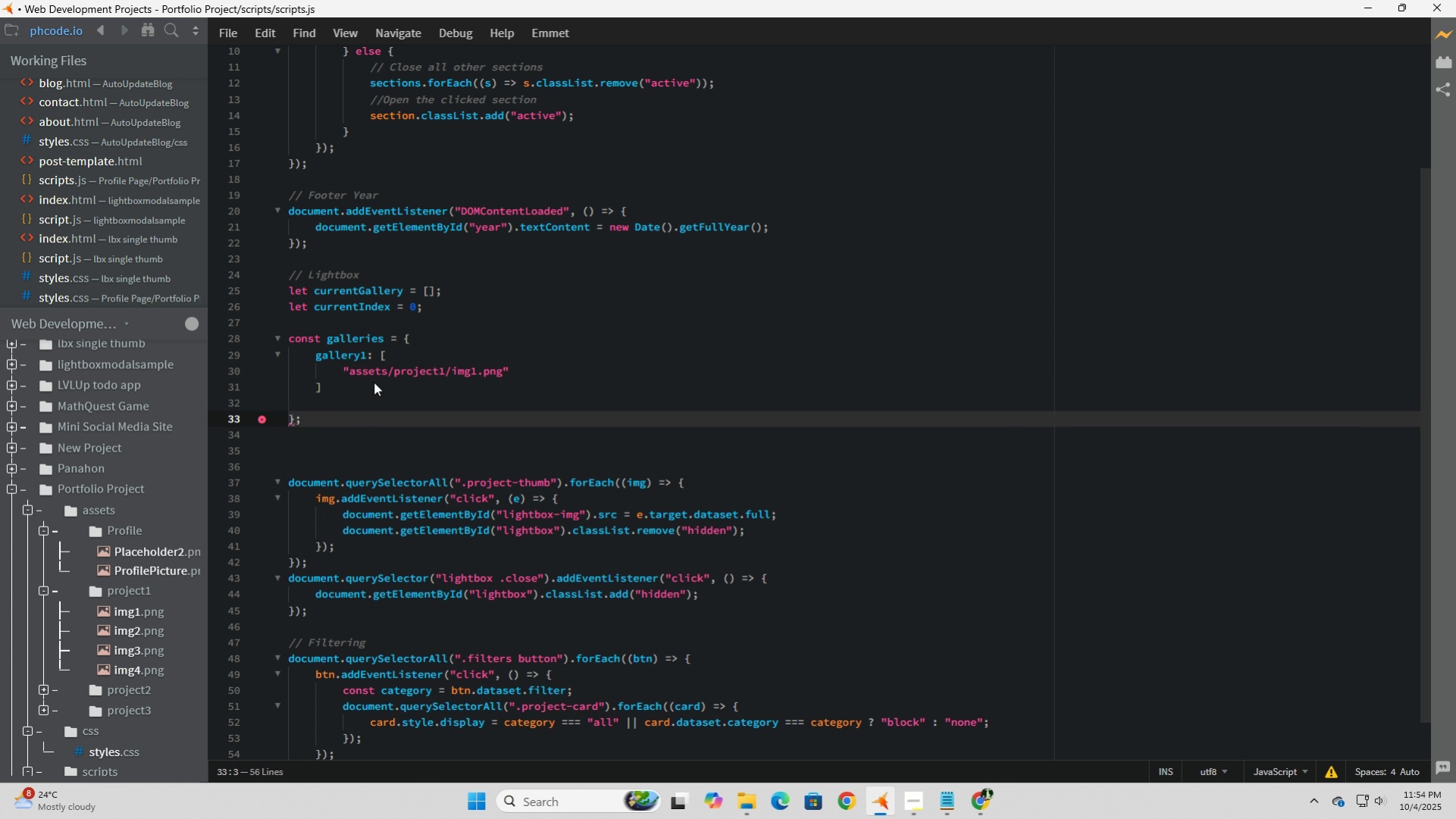 
key(ArrowUp)
 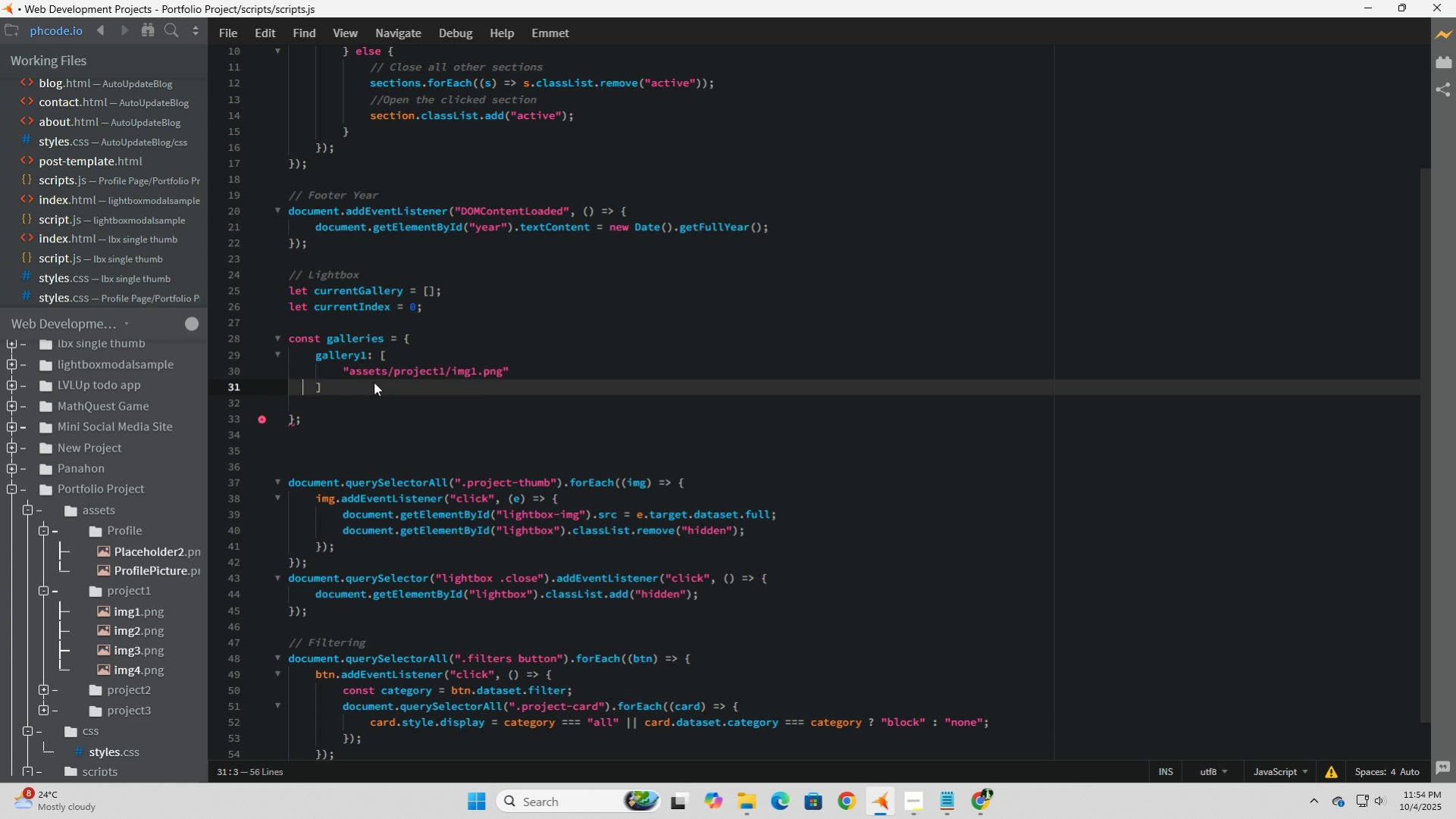 
key(ArrowUp)
 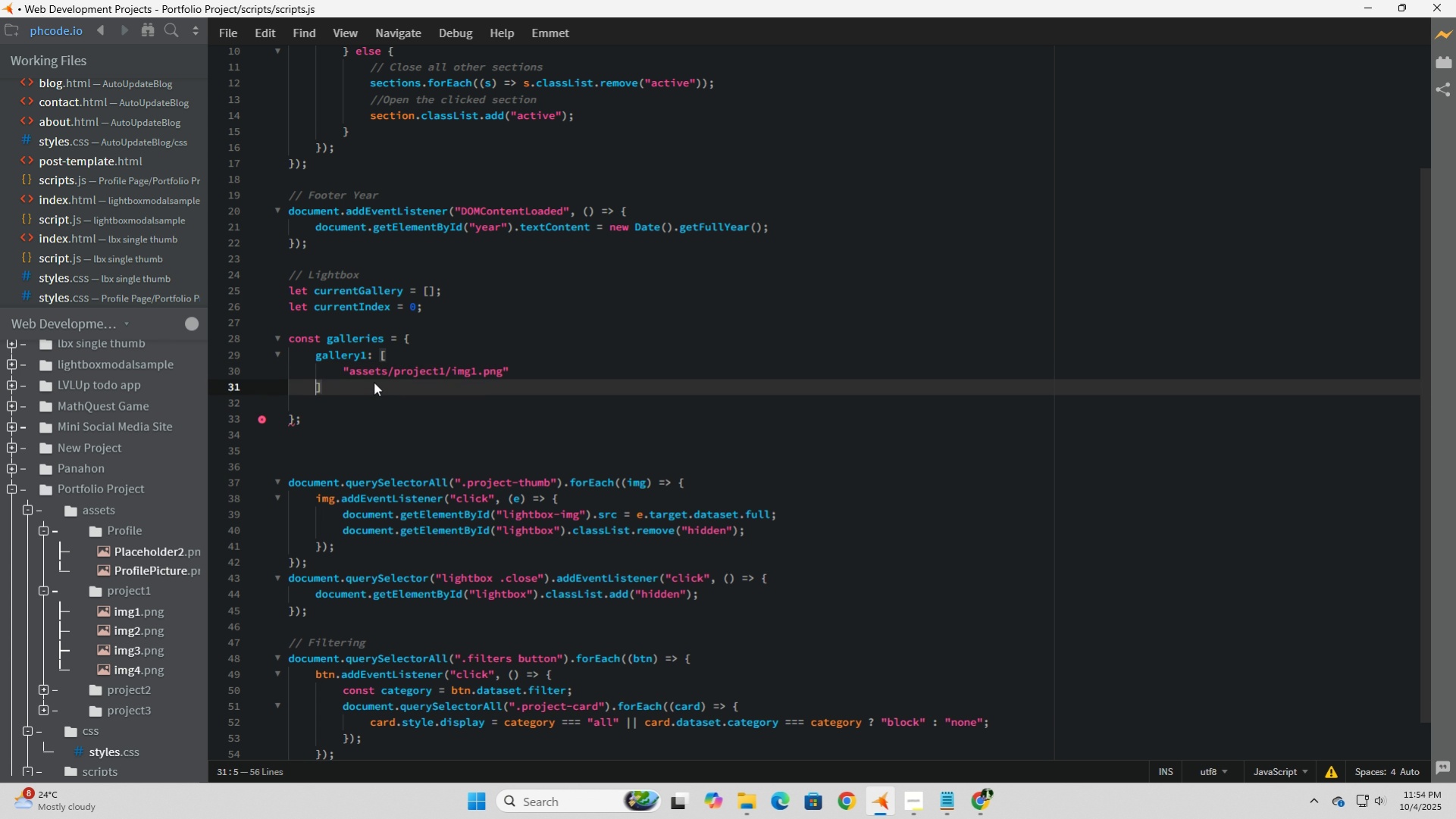 
key(ArrowRight)
 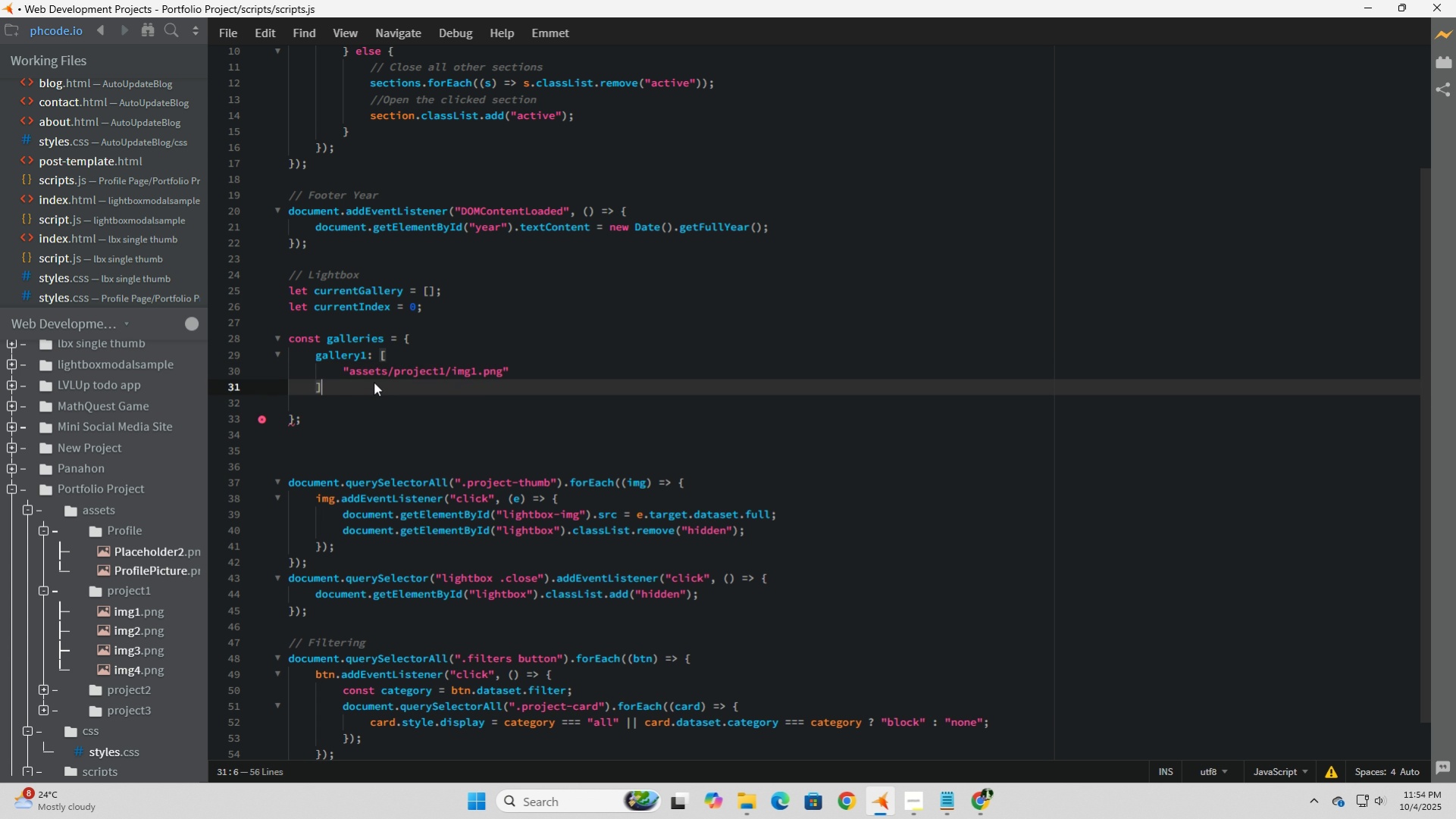 
key(ArrowRight)
 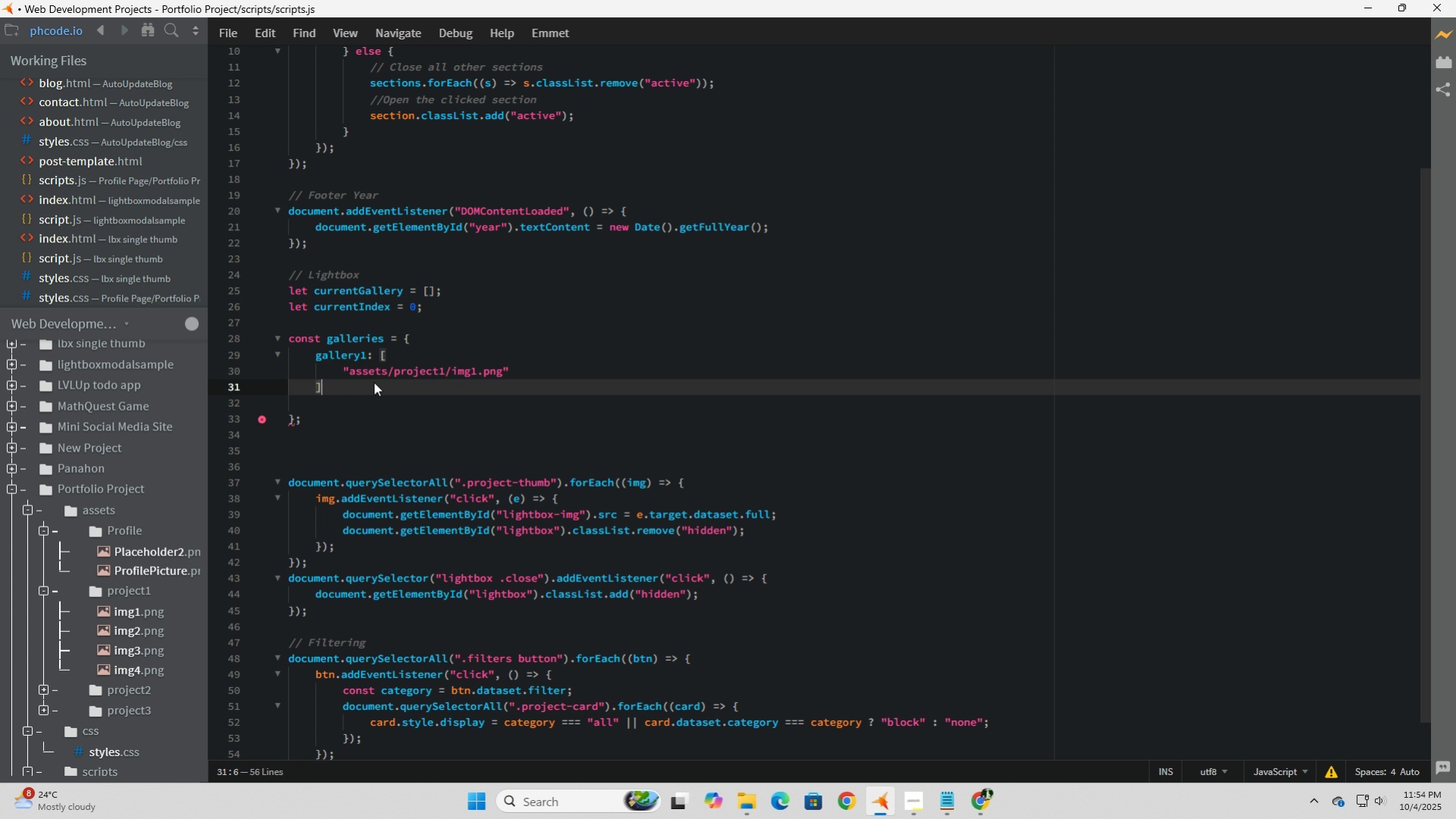 
wait(5.2)
 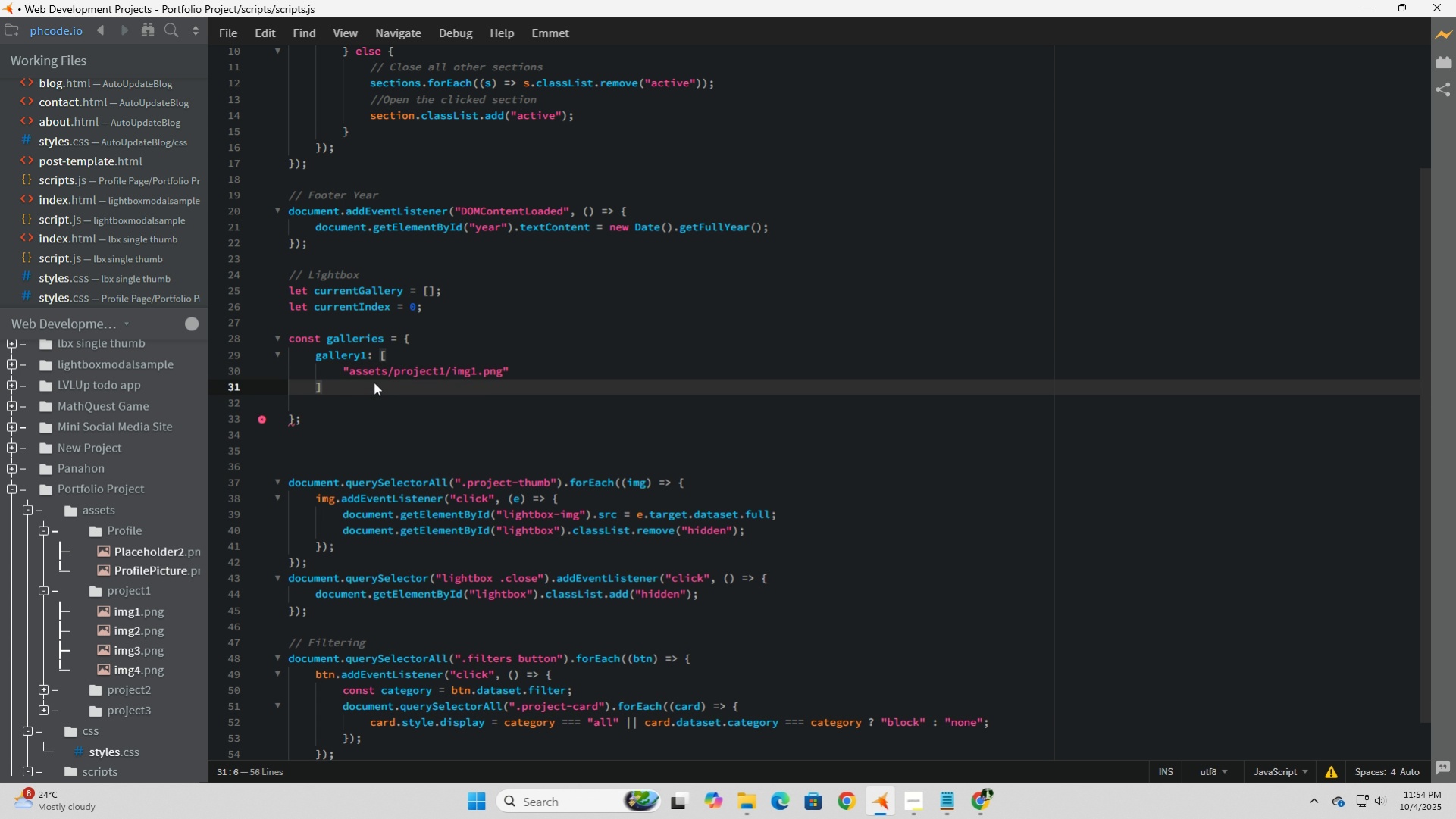 
key(Enter)
 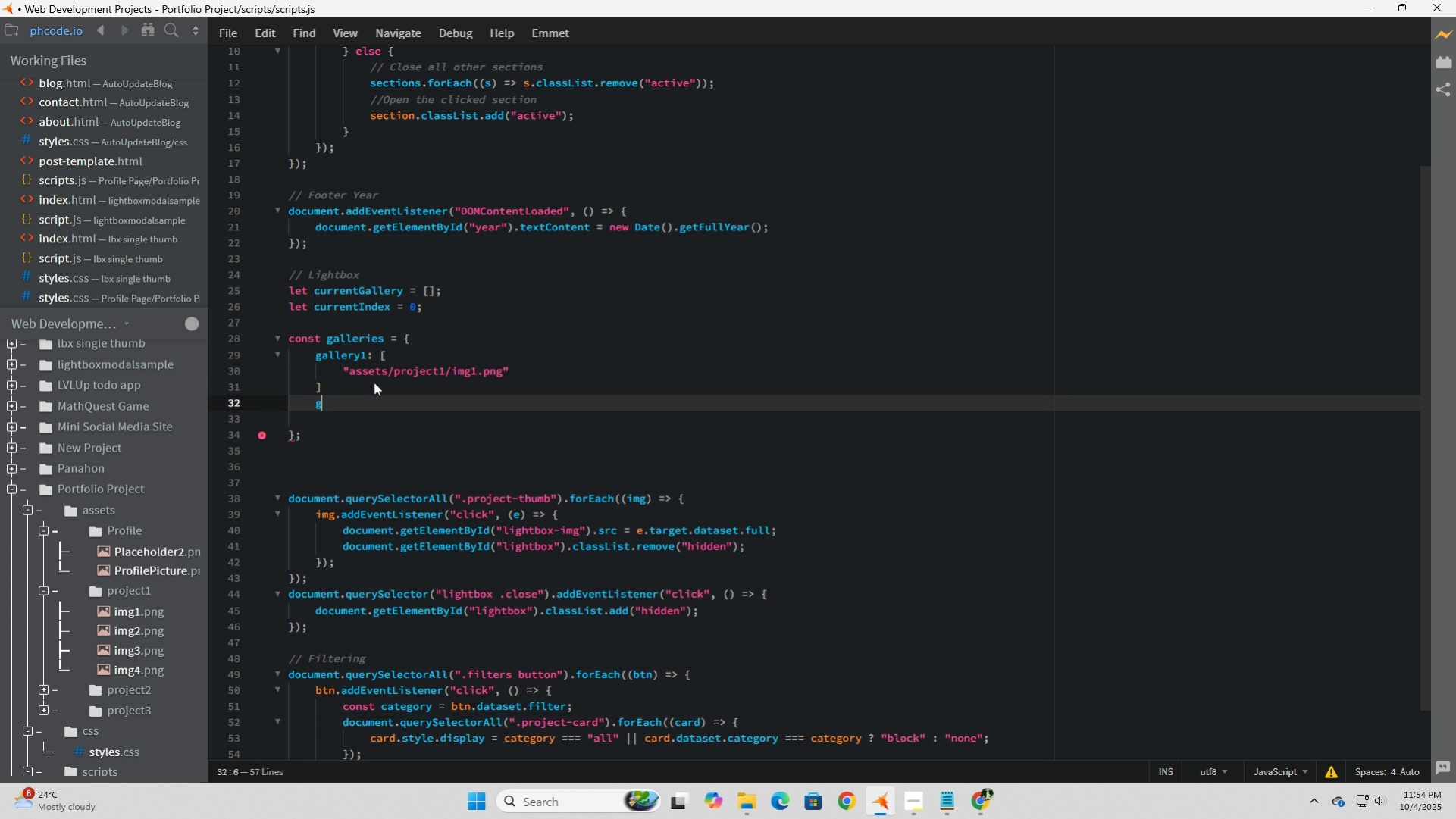 
type(gallery )
key(Backspace)
type(=2)
key(Backspace)
key(Backspace)
type(2: [)